 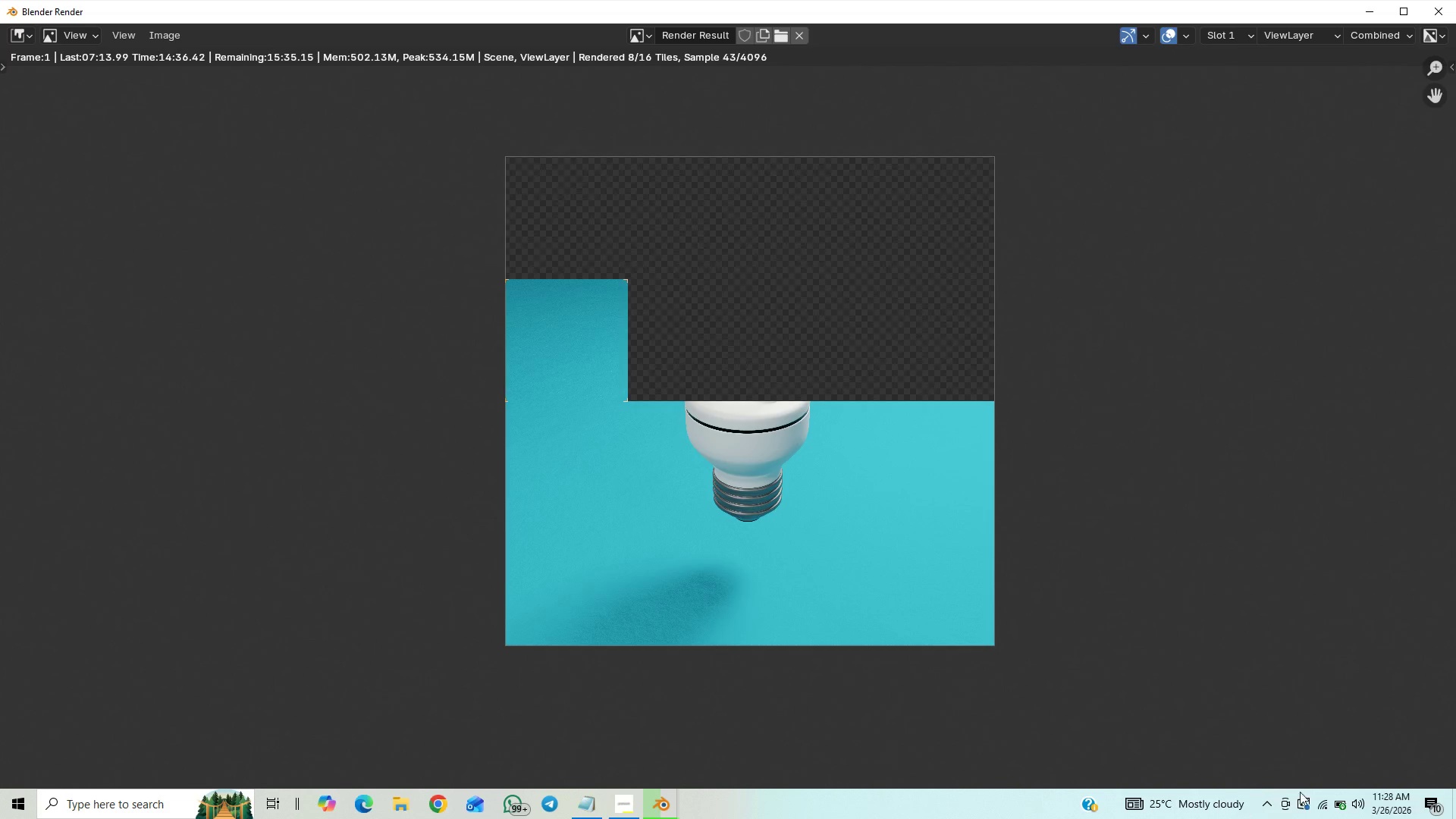 
mouse_move([1359, 774])
 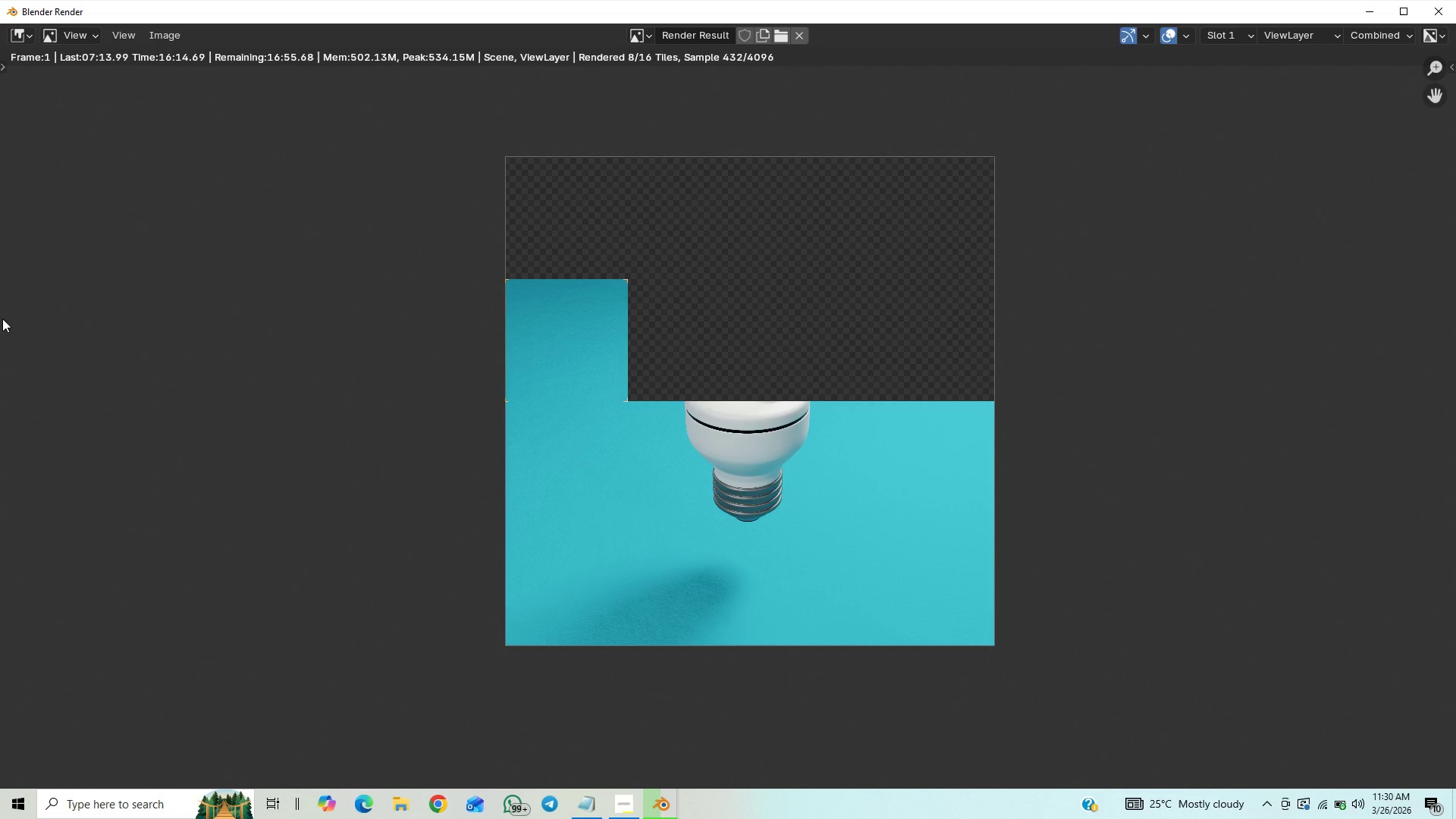 
wait(98.82)
 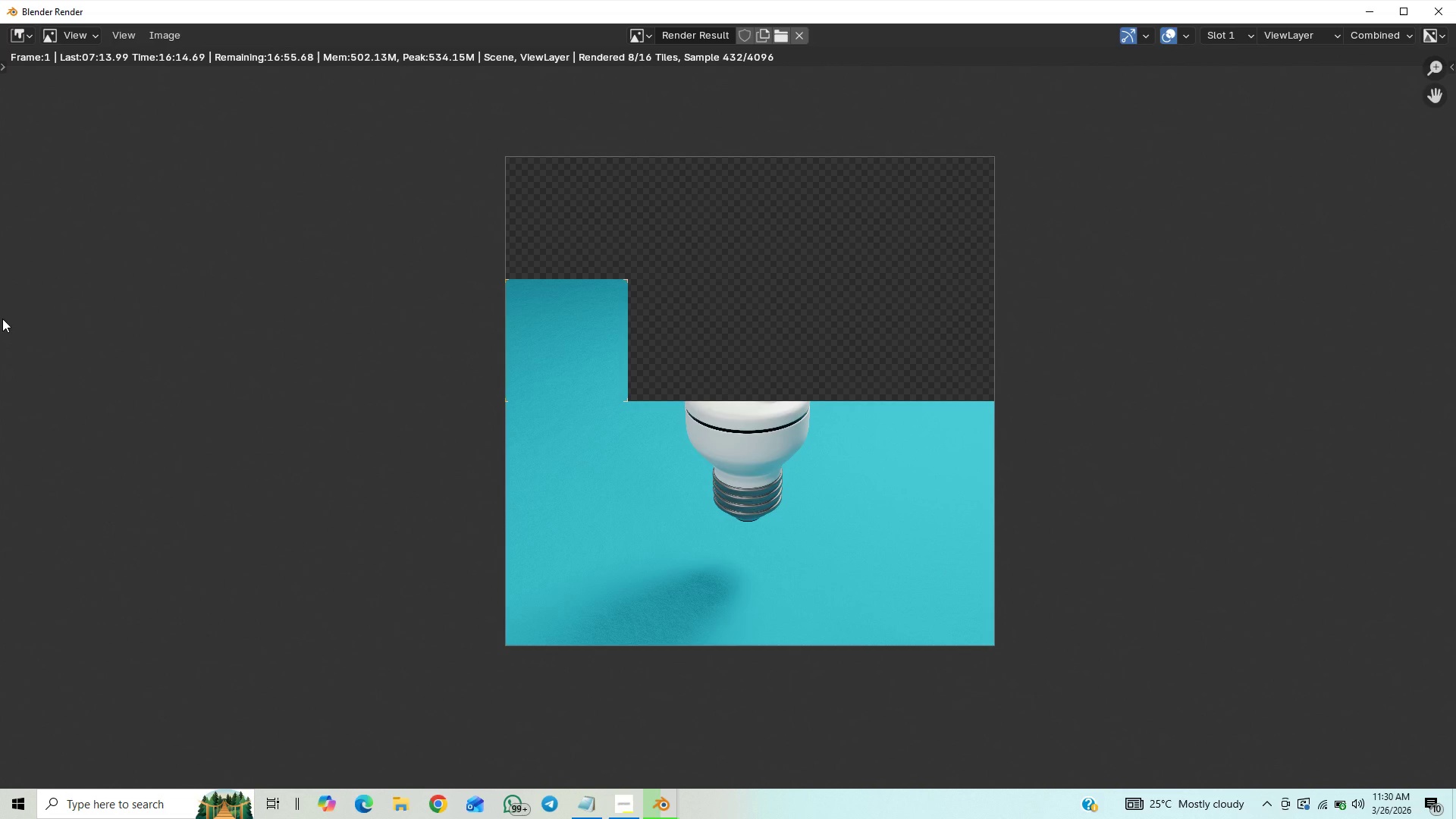 
scroll: coordinate [811, 563], scroll_direction: up, amount: 13.0
 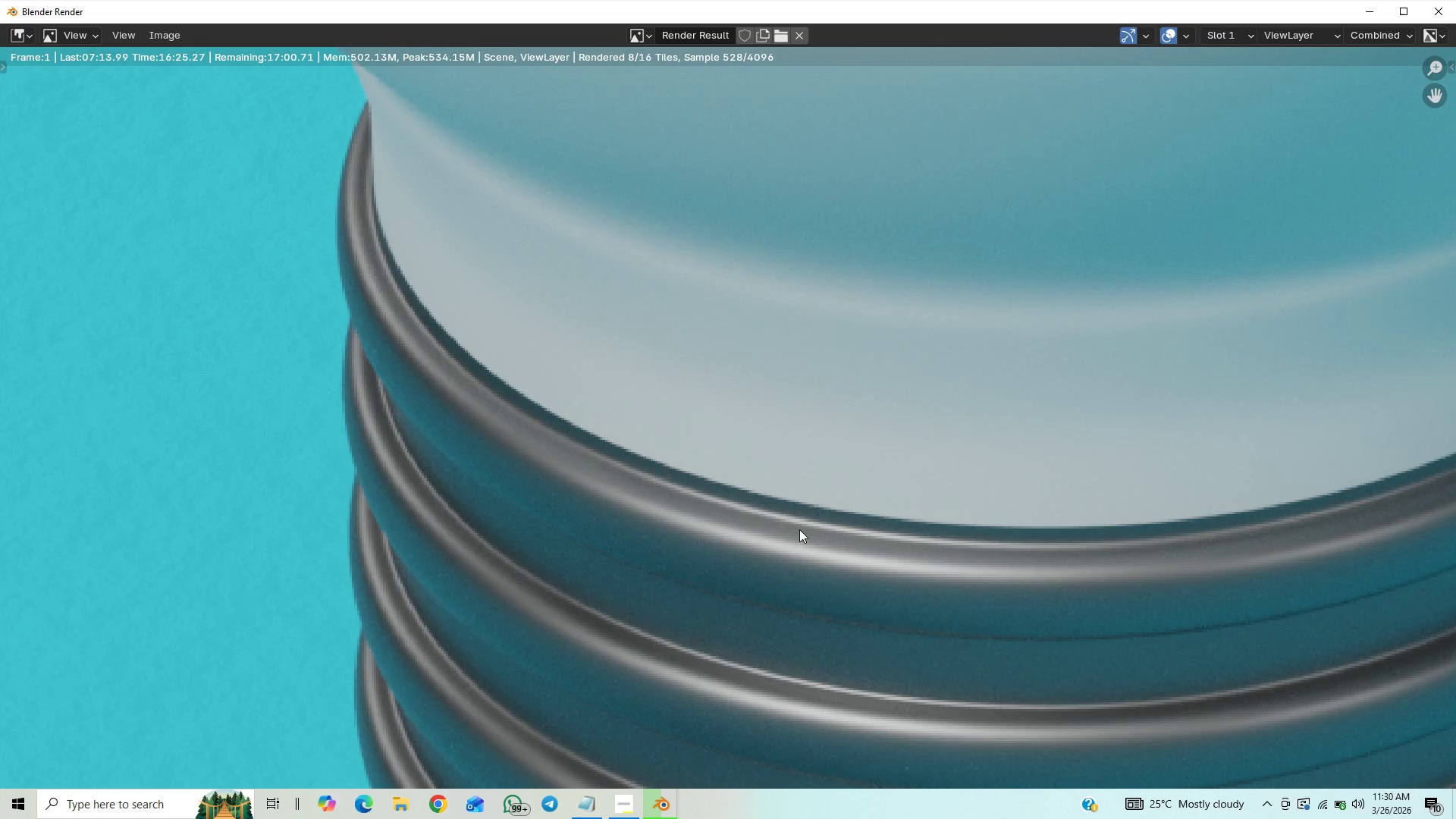 
scroll: coordinate [726, 379], scroll_direction: down, amount: 9.0
 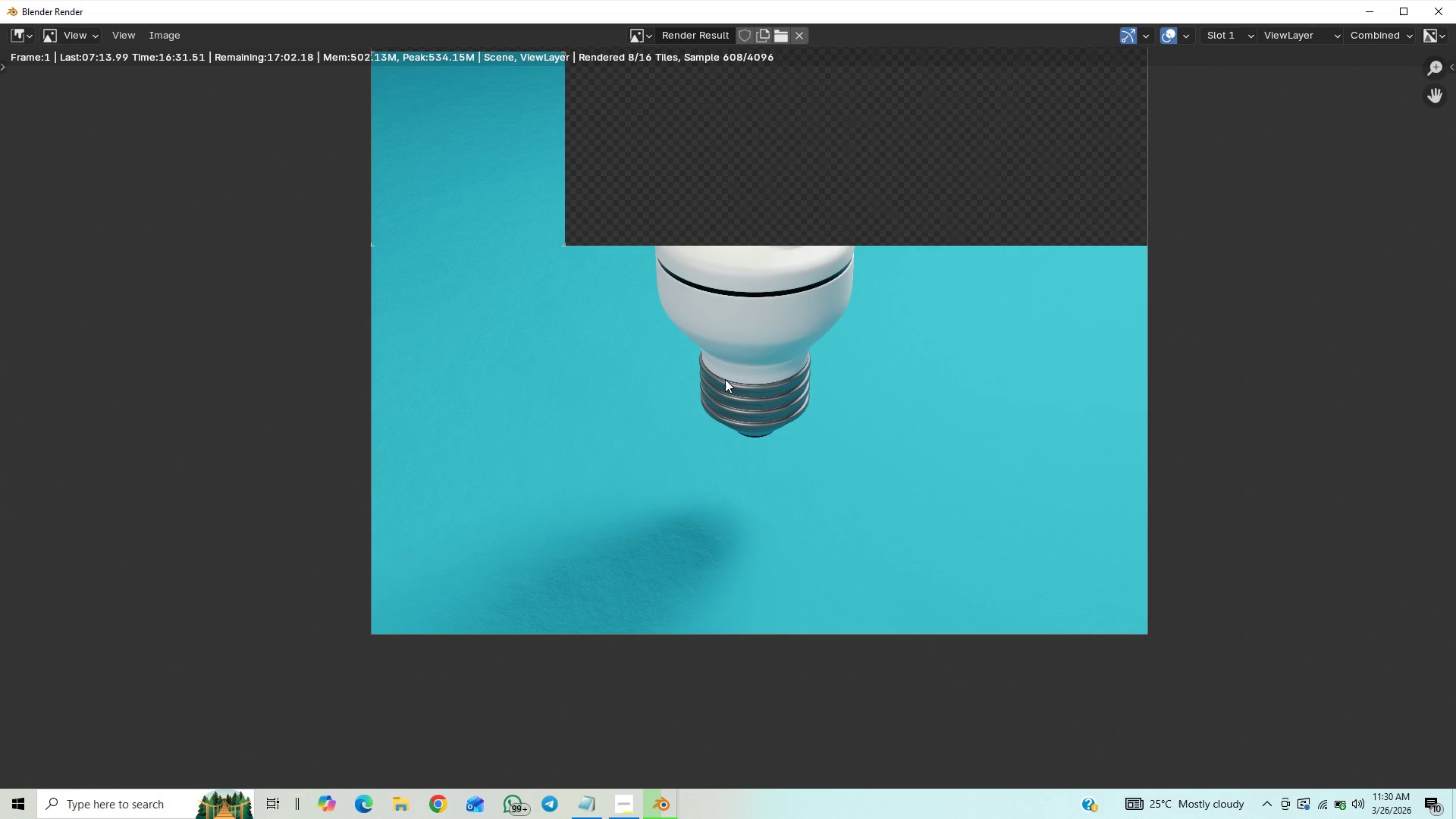 
scroll: coordinate [722, 381], scroll_direction: up, amount: 8.0
 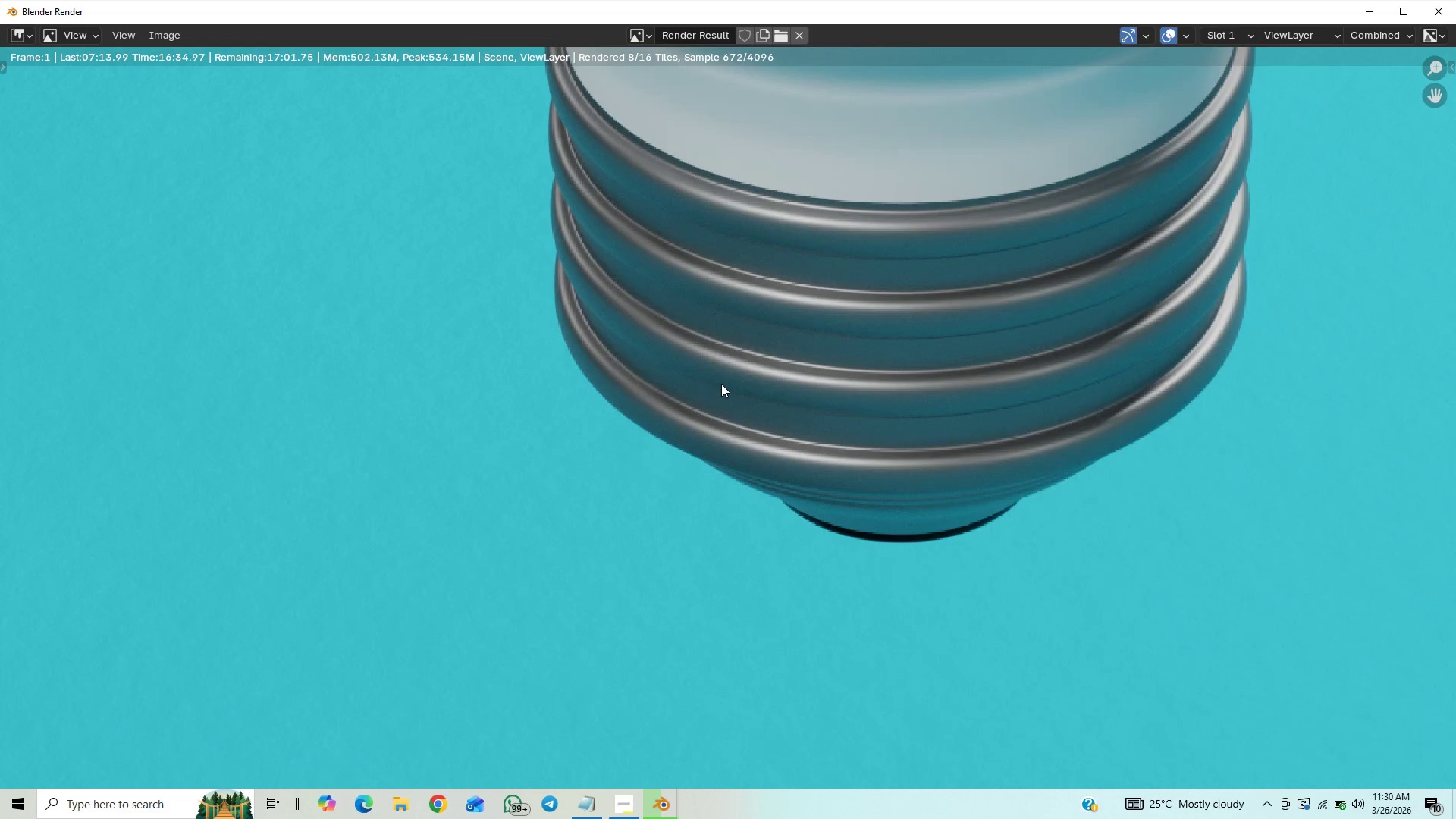 
scroll: coordinate [720, 384], scroll_direction: down, amount: 11.0
 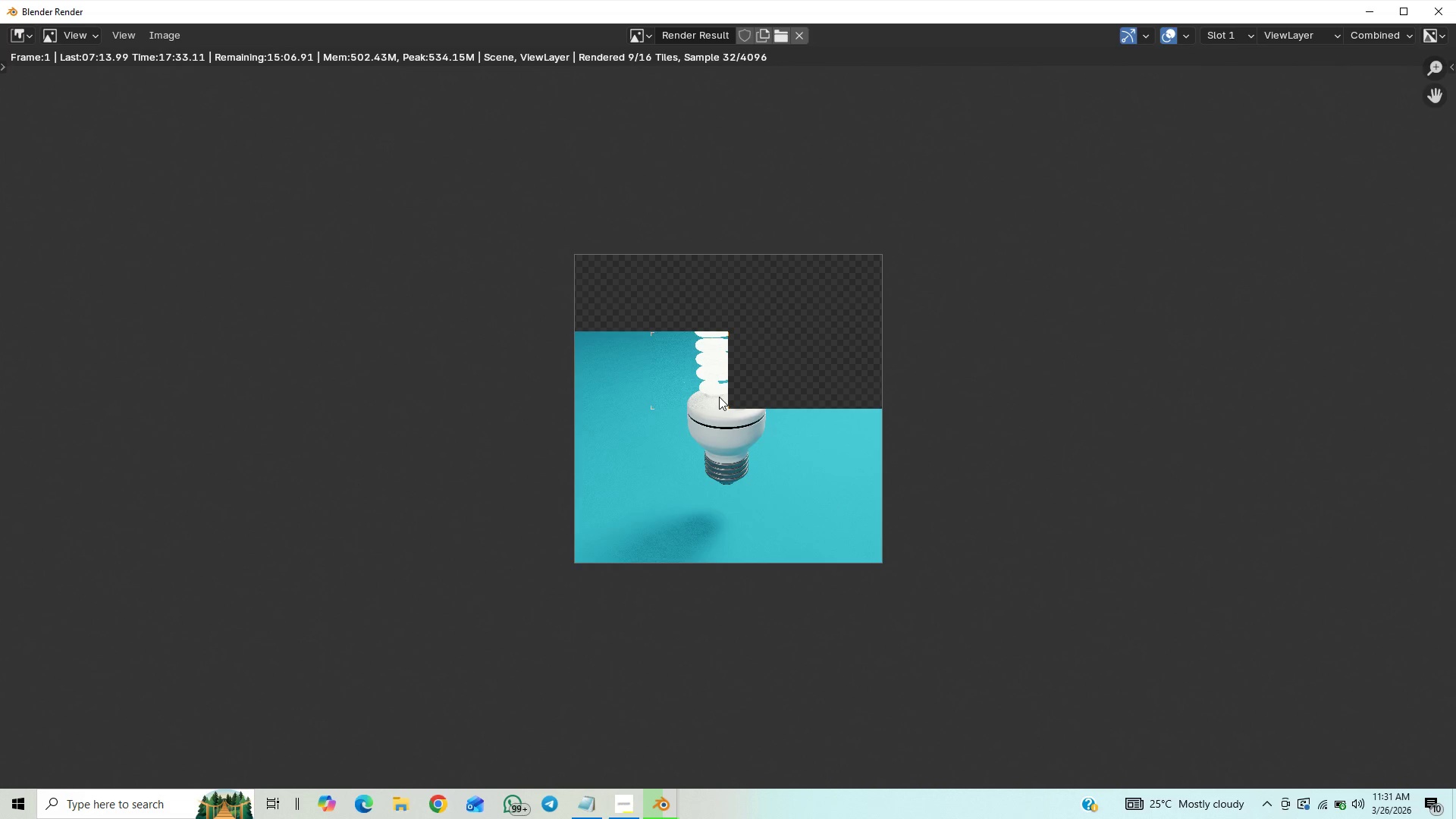 
wait(63.49)
 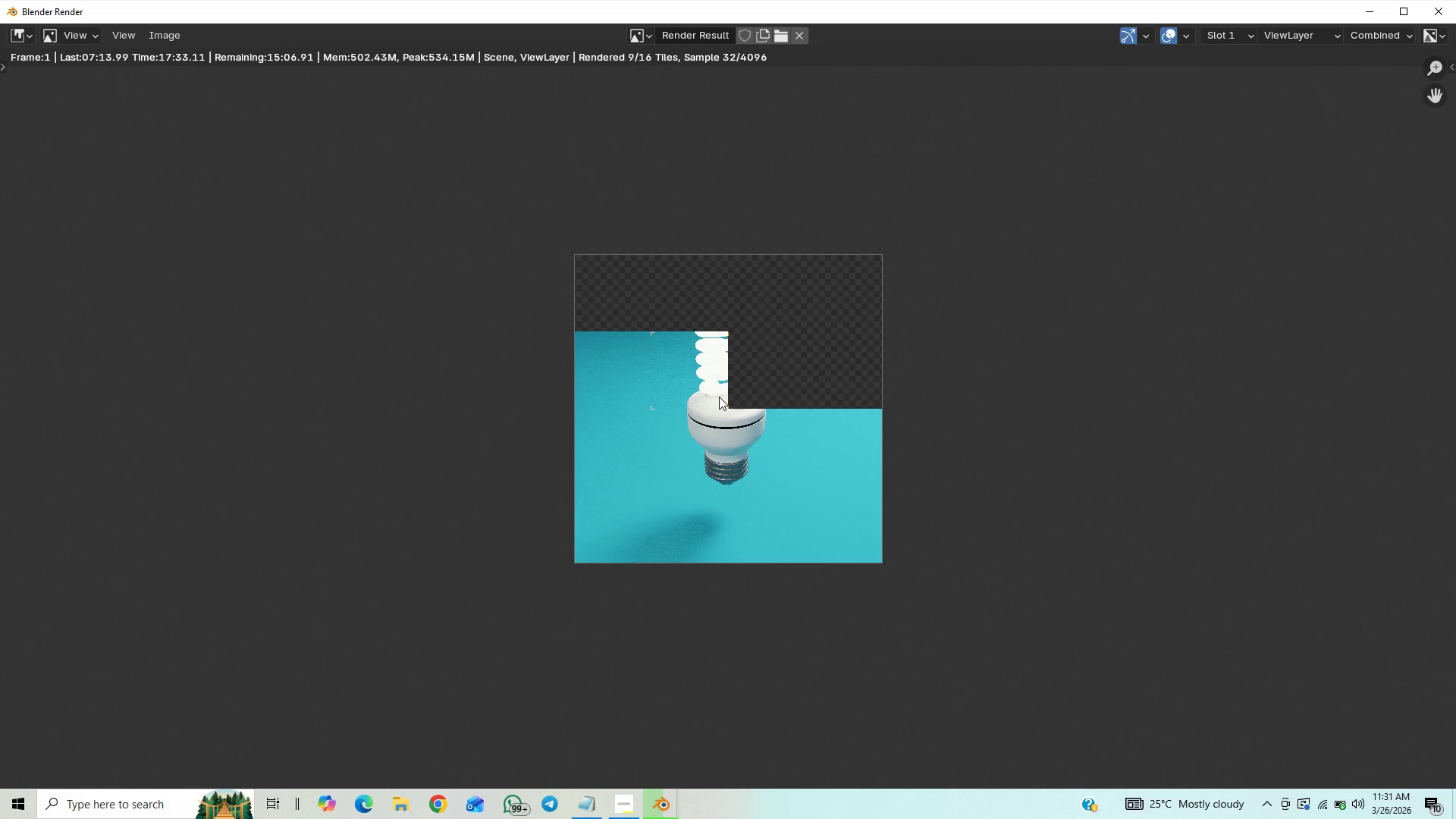 
mouse_move([1329, 800])
 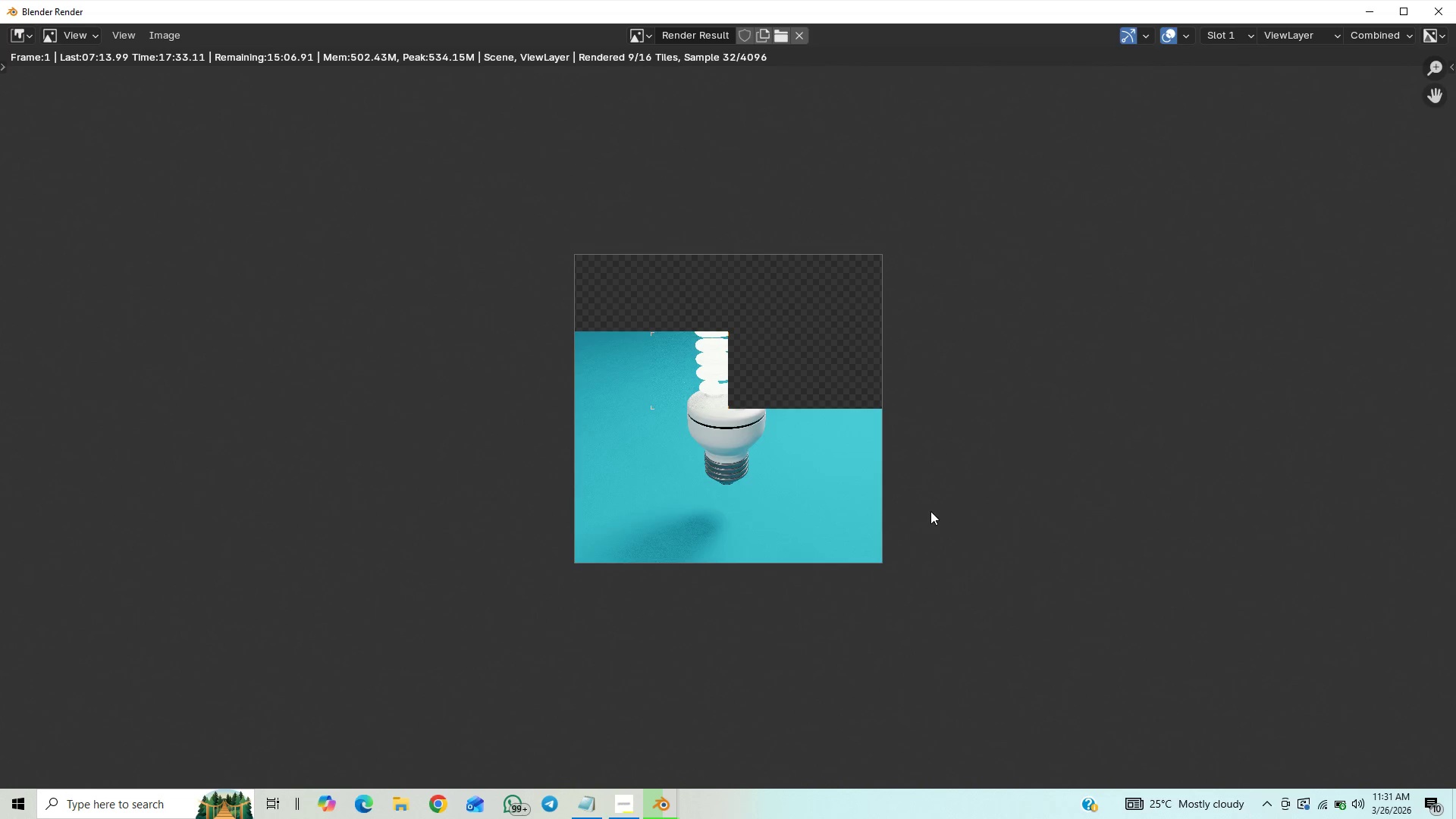 
wait(7.77)
 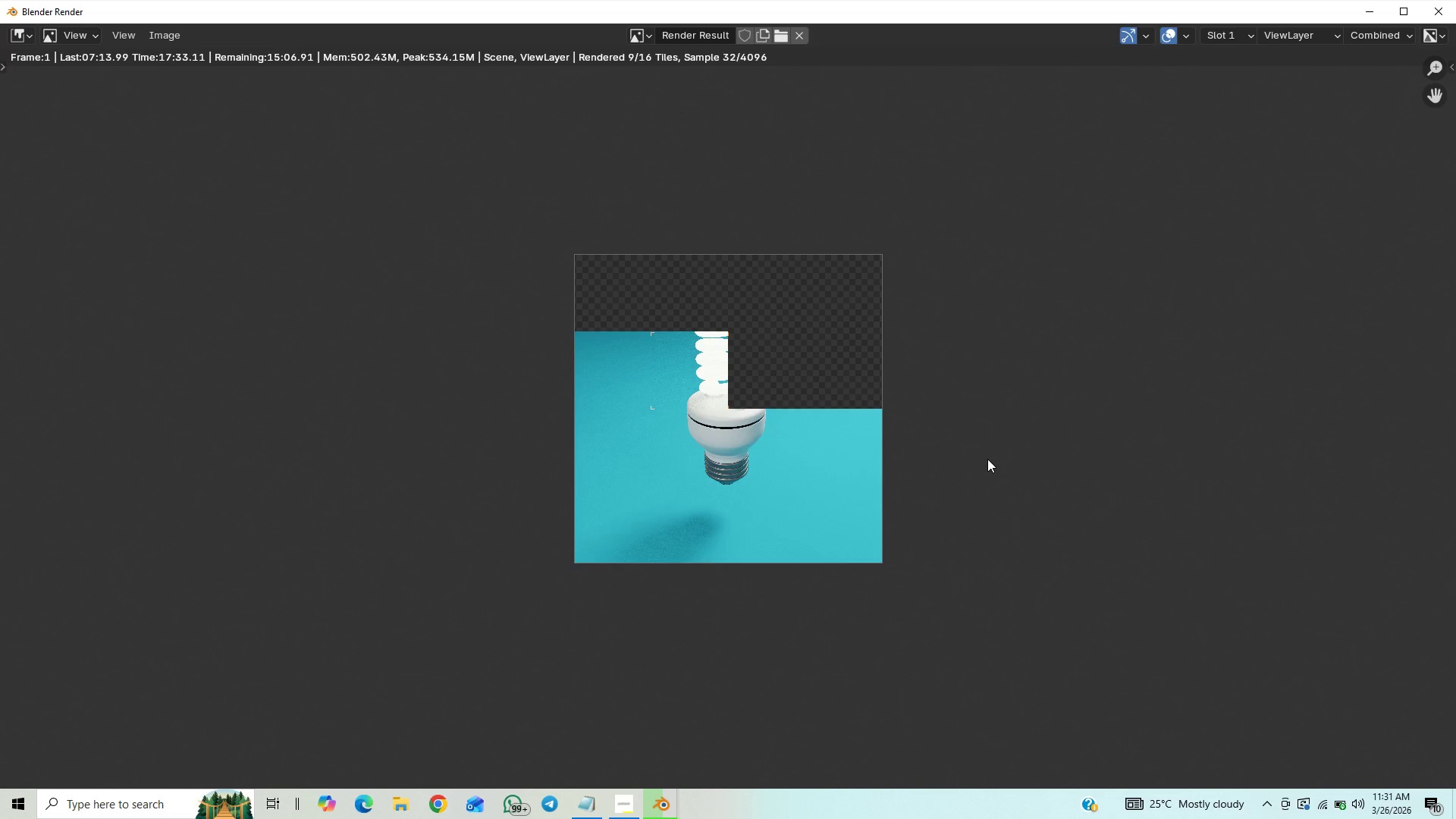 
scroll: coordinate [895, 685], scroll_direction: up, amount: 13.0
 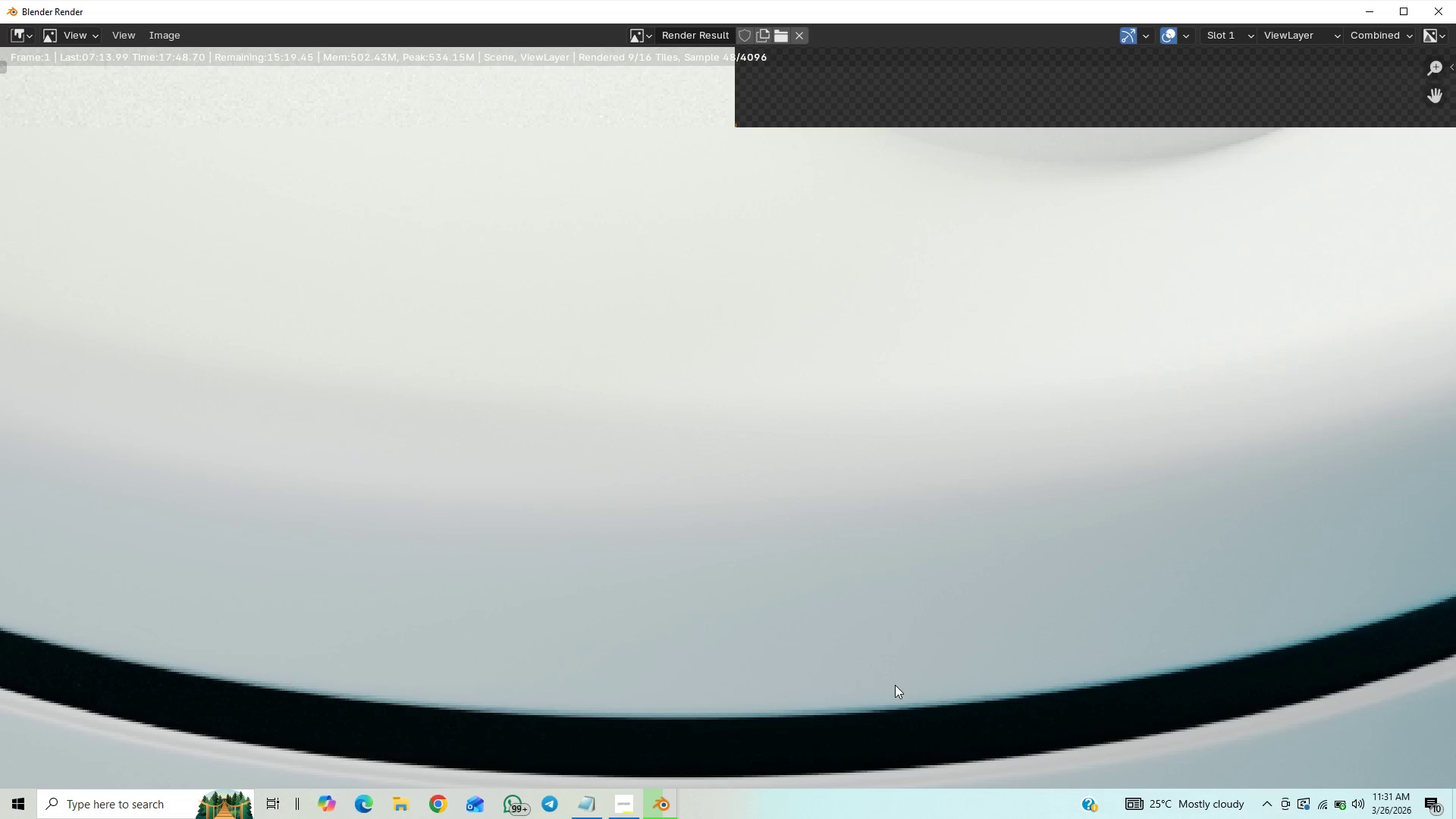 
scroll: coordinate [897, 645], scroll_direction: down, amount: 5.0
 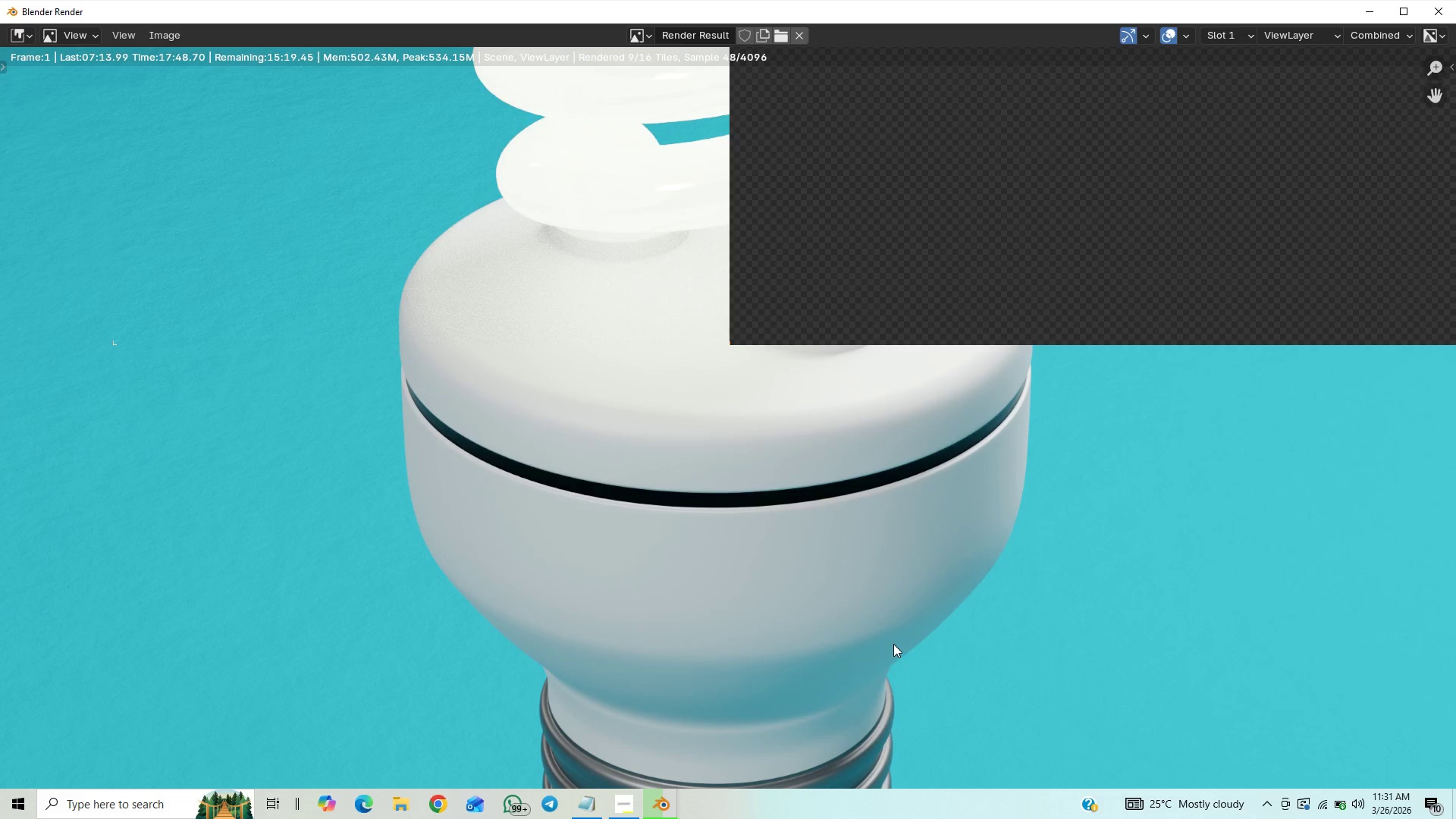 
scroll: coordinate [895, 657], scroll_direction: down, amount: 4.0
 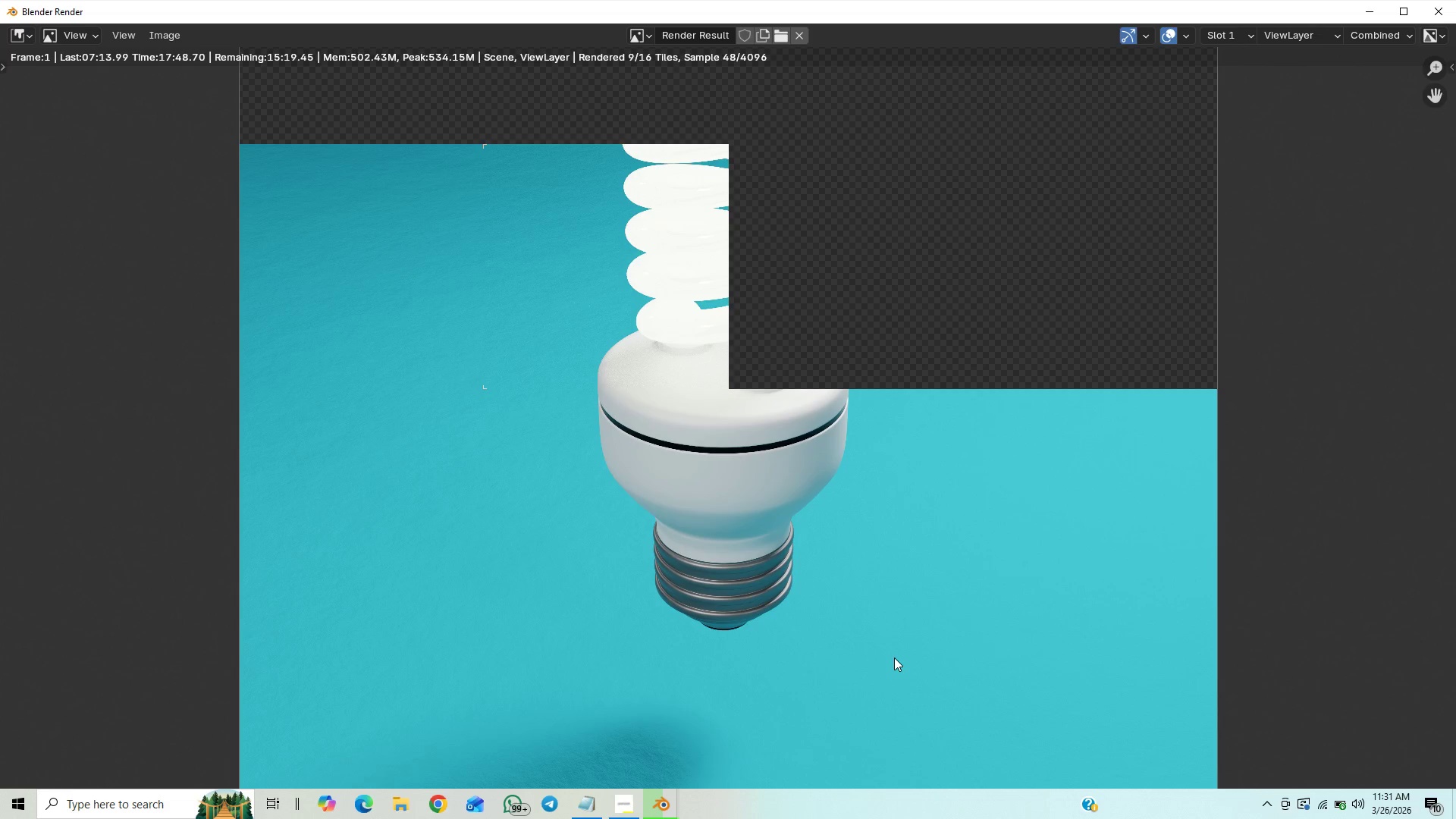 
scroll: coordinate [894, 657], scroll_direction: up, amount: 1.0
 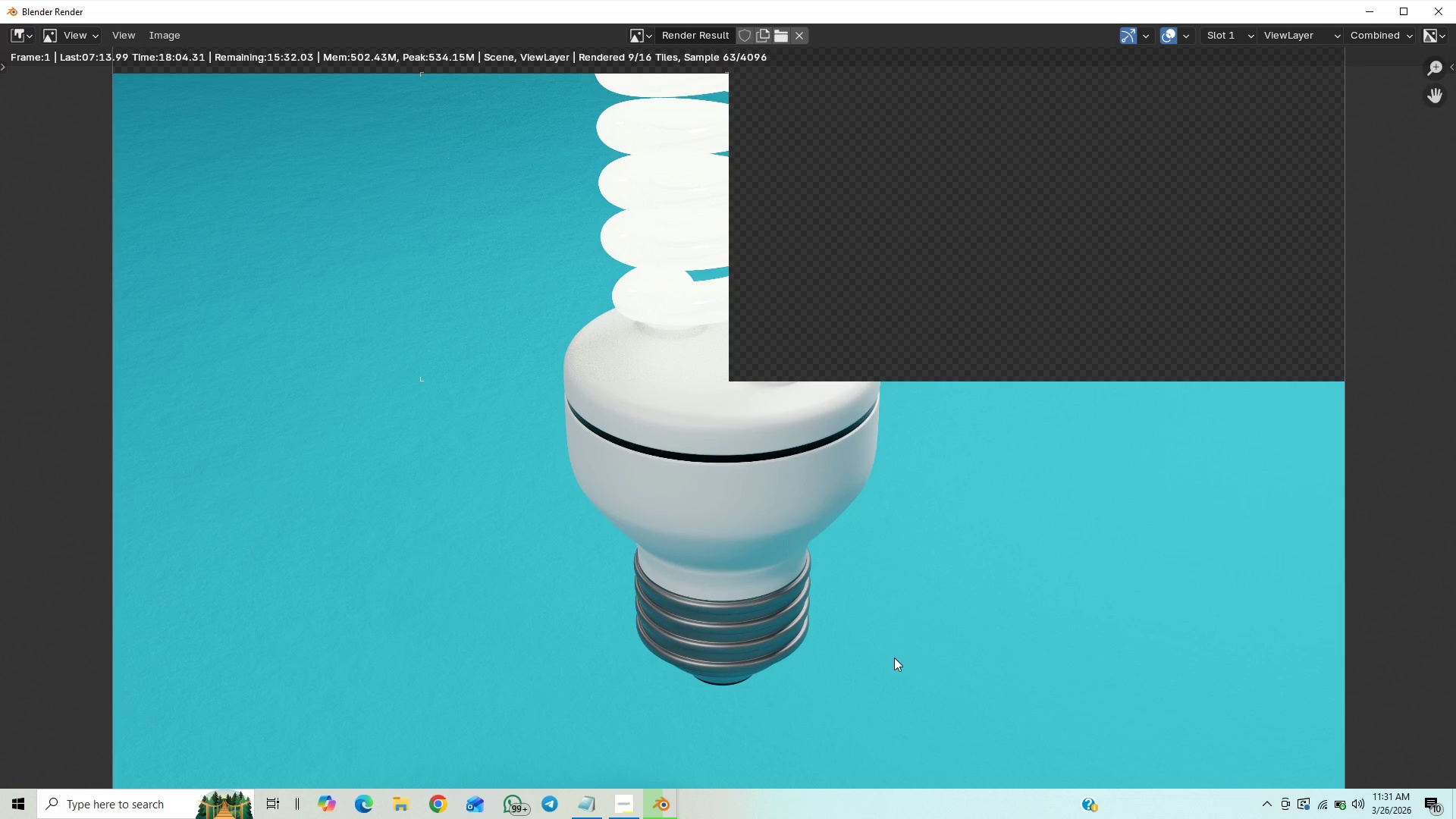 
scroll: coordinate [892, 646], scroll_direction: down, amount: 3.0
 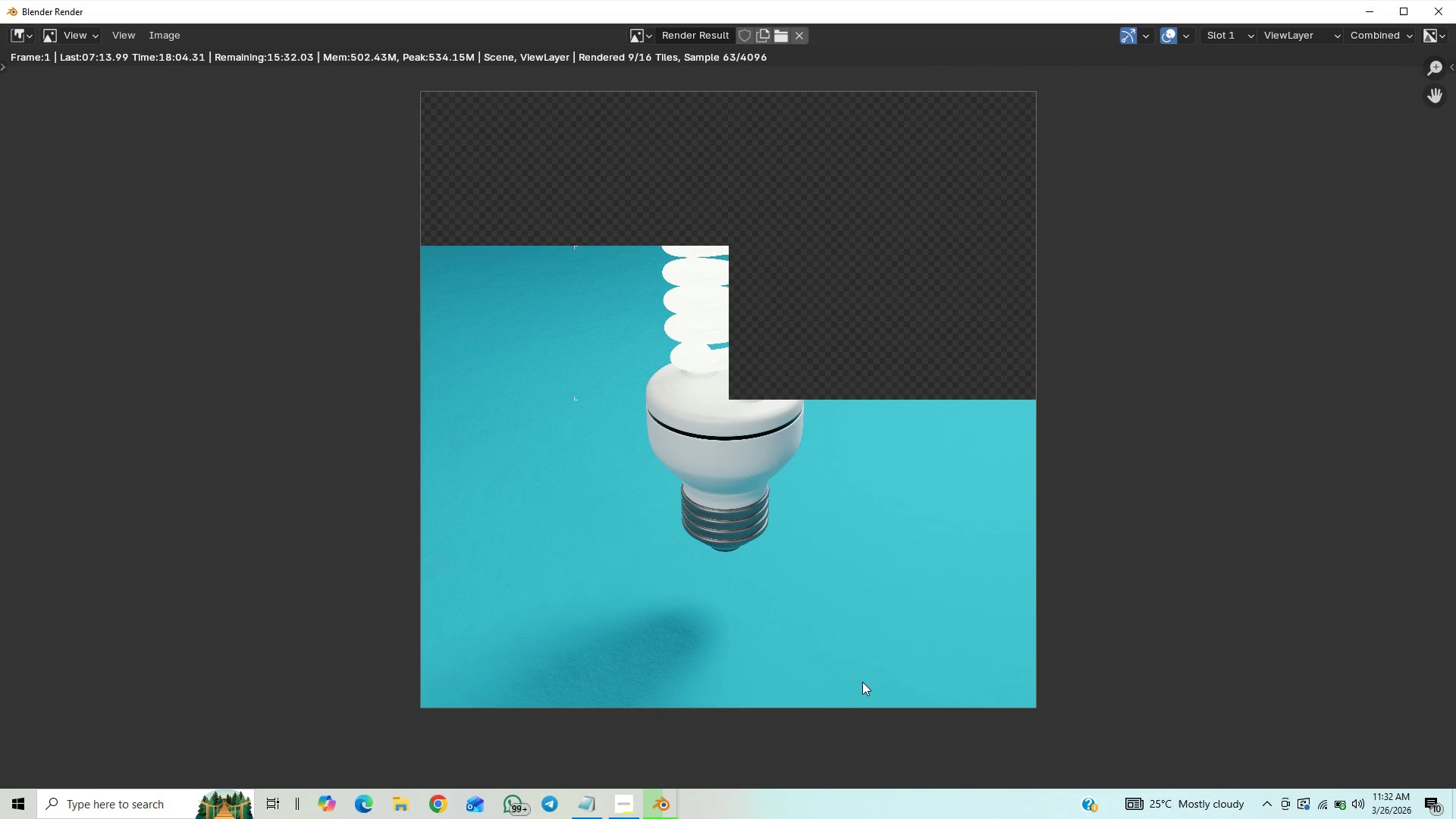 
scroll: coordinate [861, 667], scroll_direction: up, amount: 4.0
 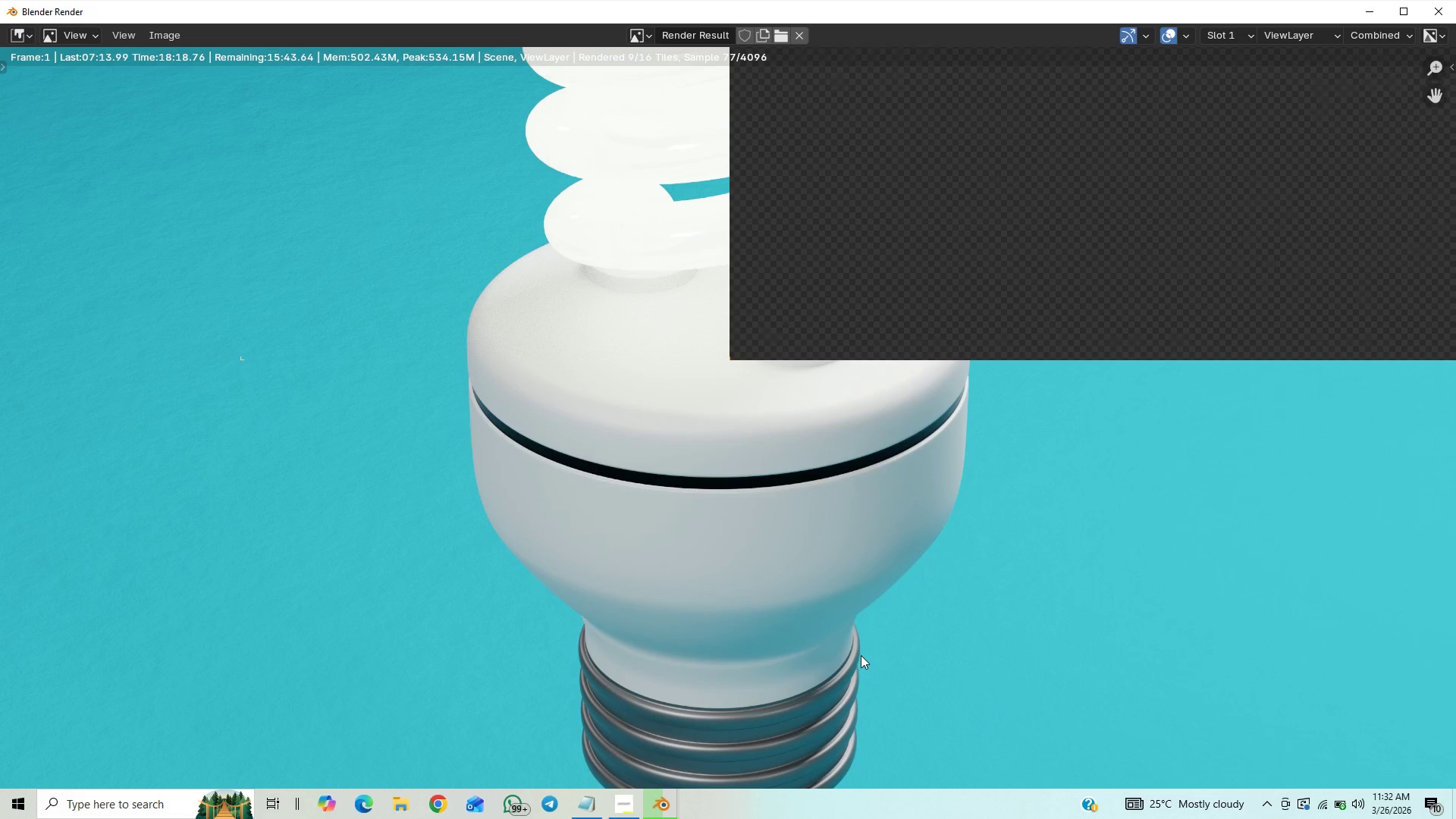 
scroll: coordinate [861, 655], scroll_direction: down, amount: 5.0
 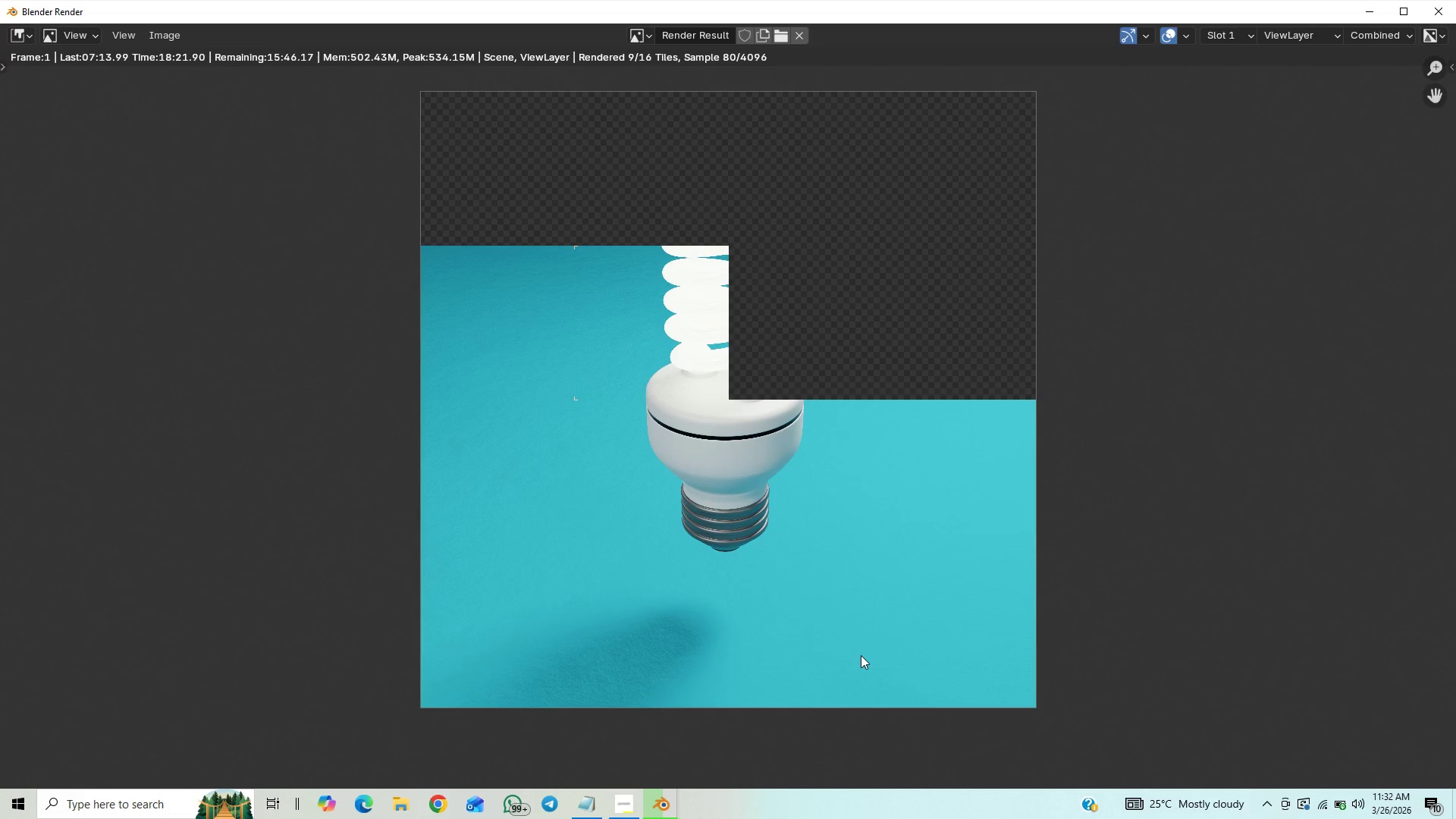 
scroll: coordinate [858, 655], scroll_direction: up, amount: 7.0
 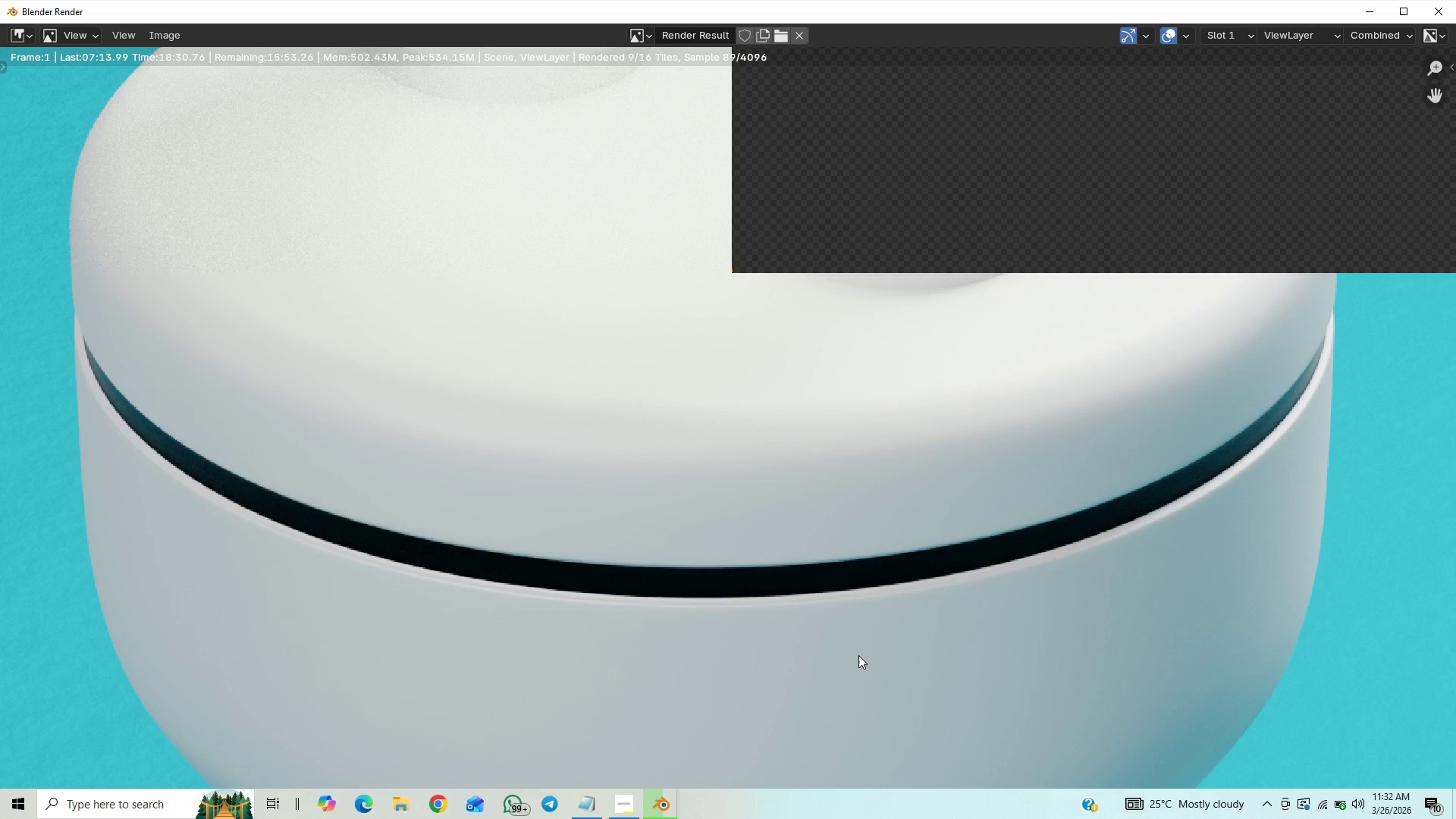 
scroll: coordinate [852, 538], scroll_direction: down, amount: 4.0
 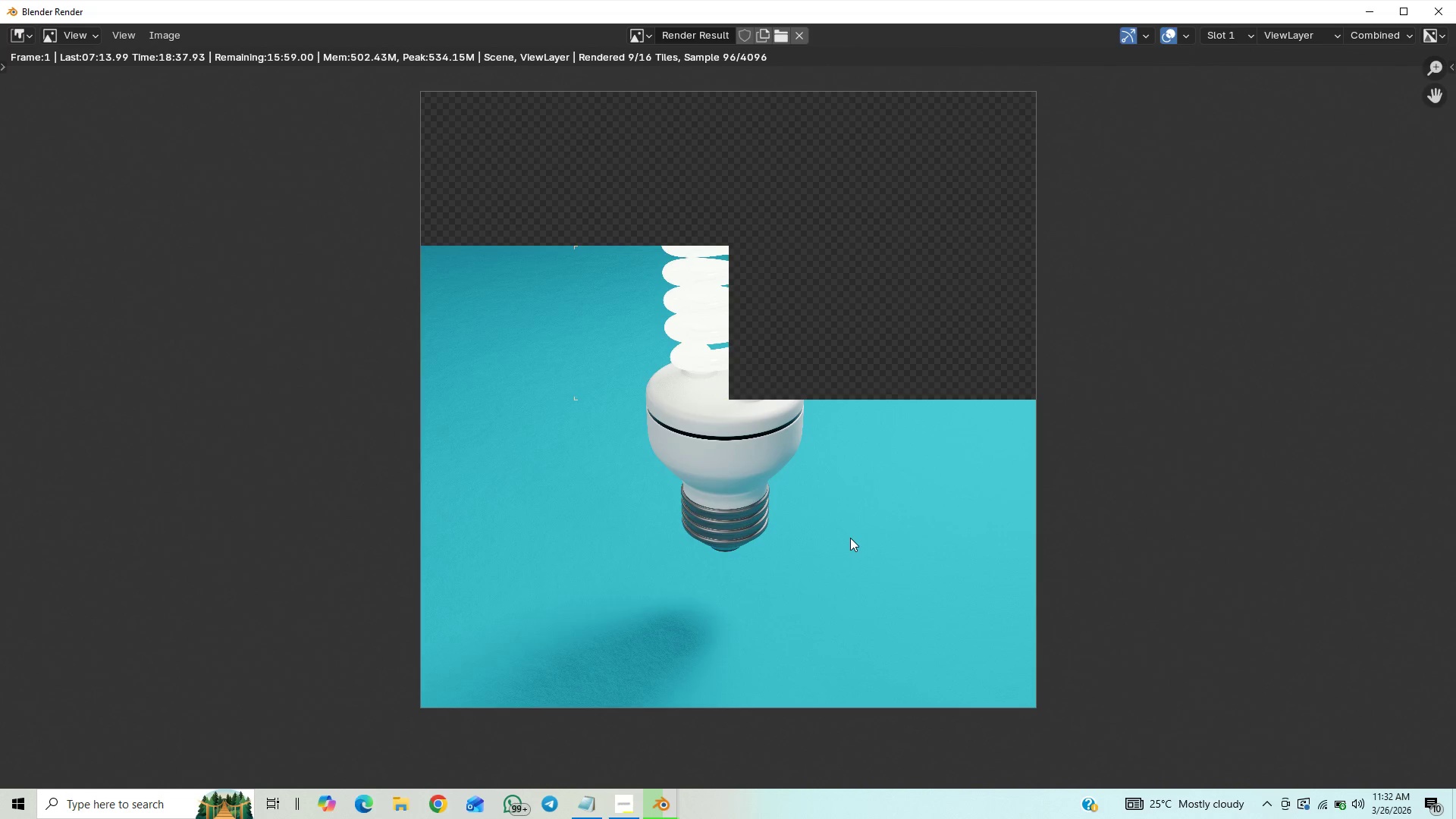 
wait(9.05)
 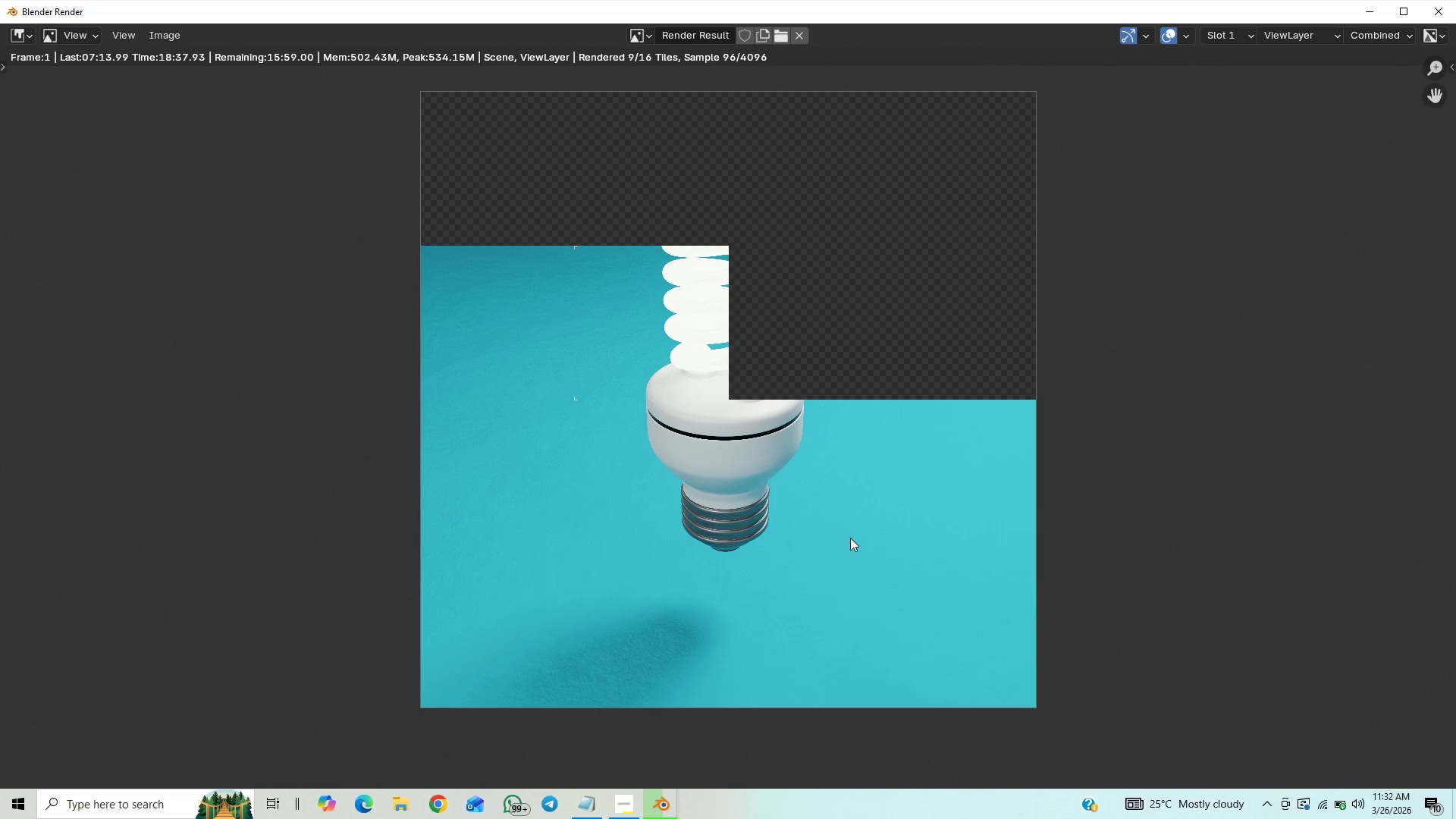 
scroll: coordinate [850, 538], scroll_direction: down, amount: 1.0
 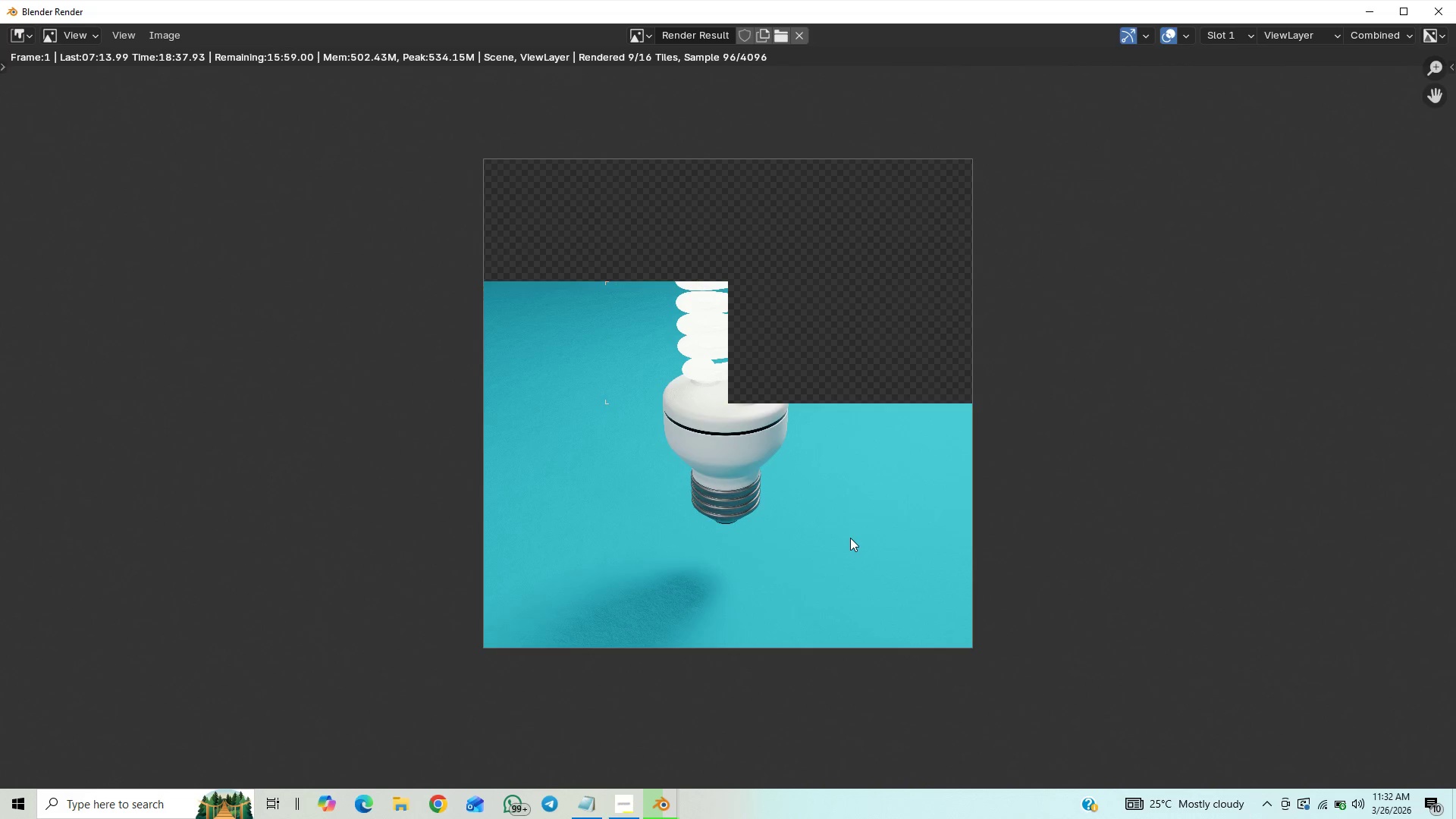 
scroll: coordinate [849, 538], scroll_direction: up, amount: 1.0
 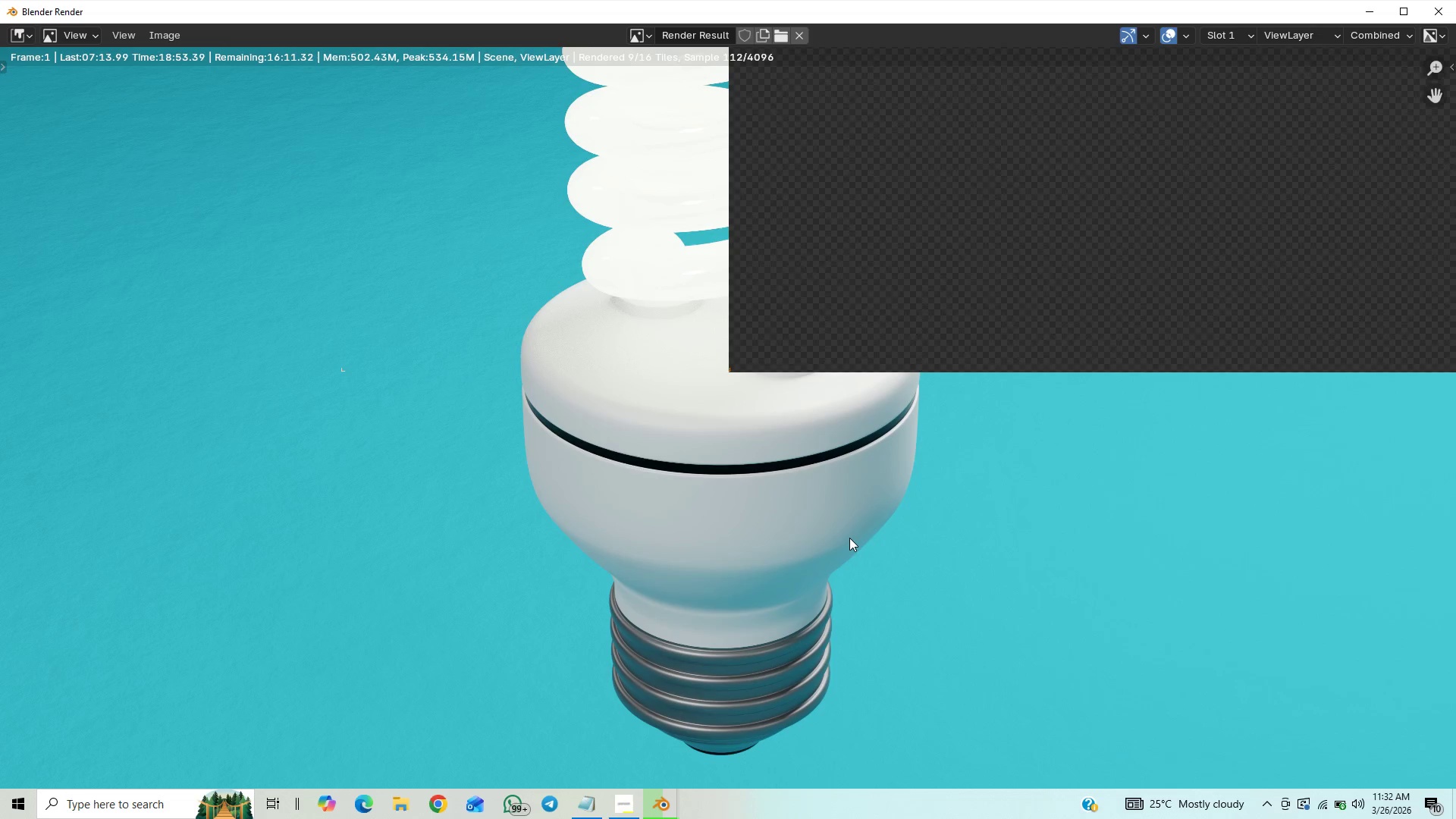 
wait(5.73)
 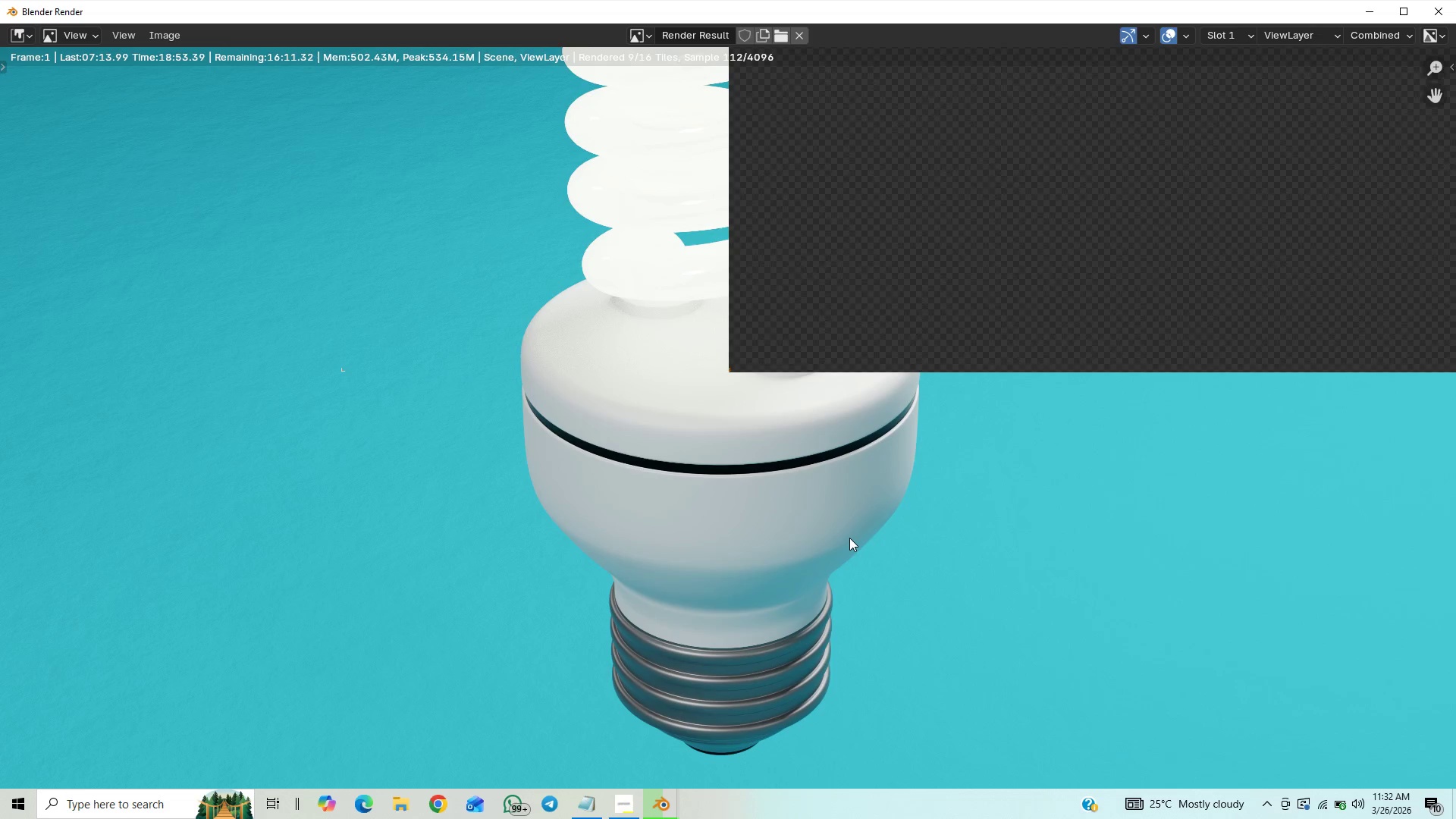 
scroll: coordinate [838, 620], scroll_direction: down, amount: 5.0
 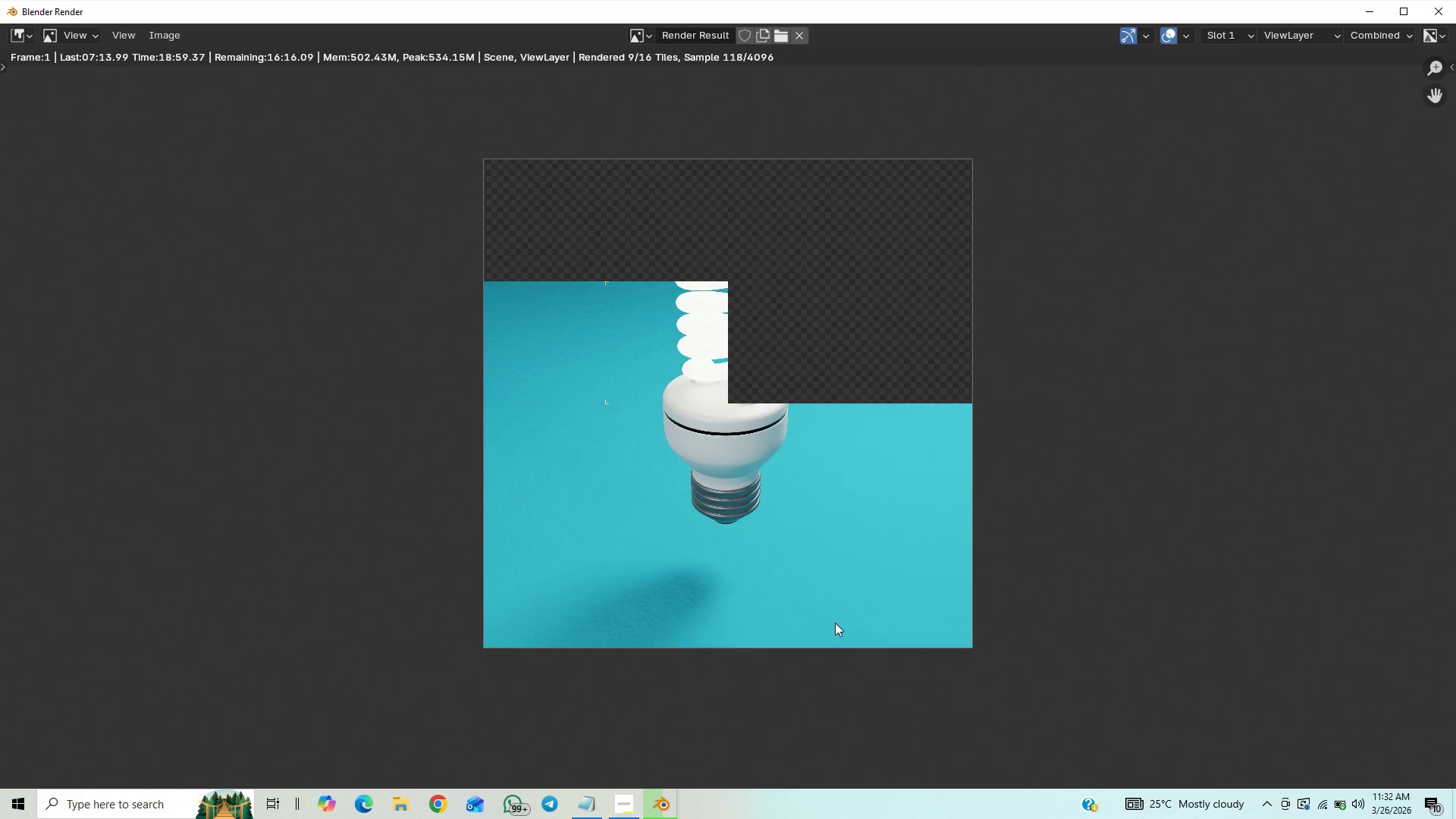 
scroll: coordinate [833, 622], scroll_direction: up, amount: 3.0
 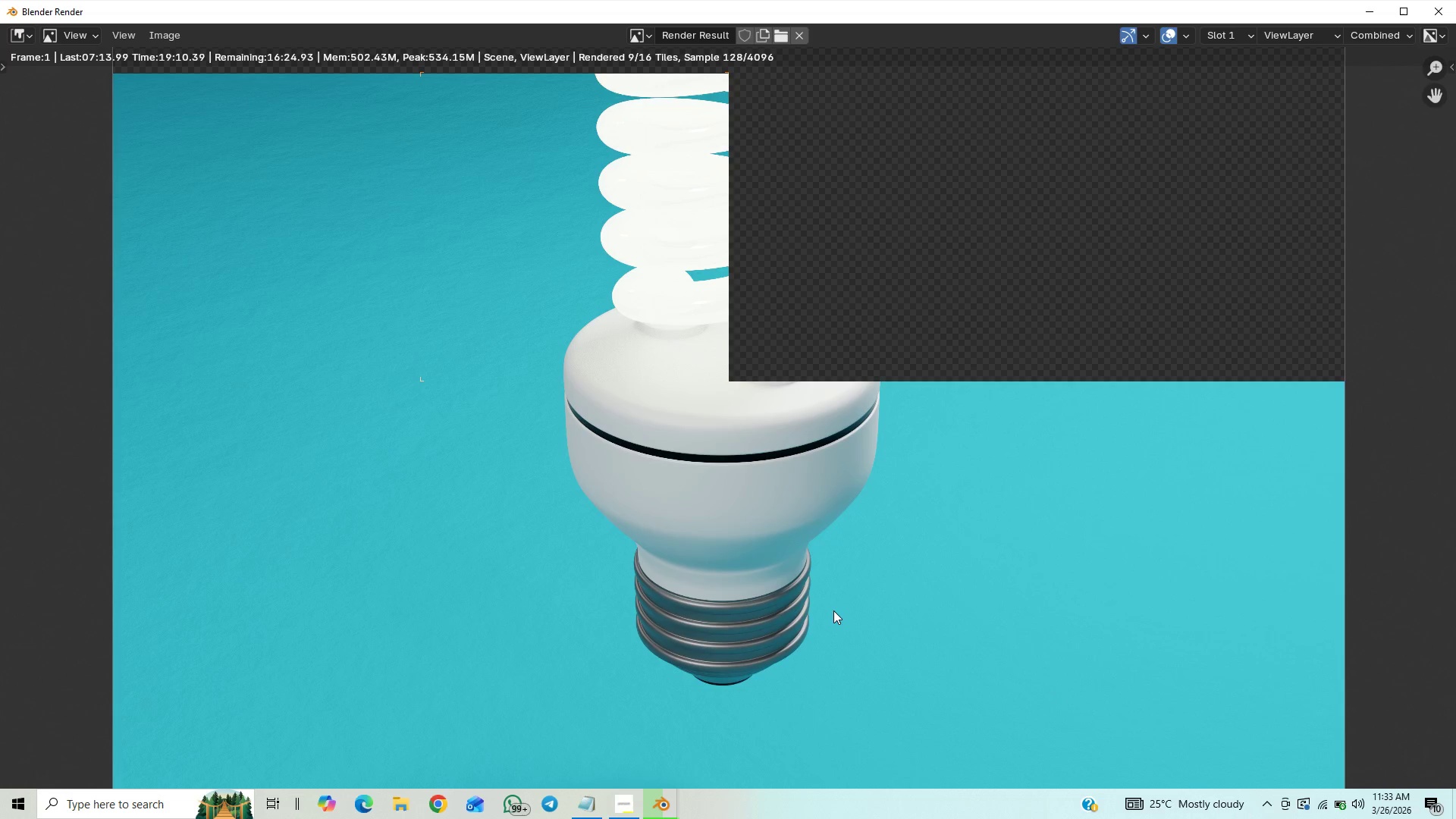 
wait(6.96)
 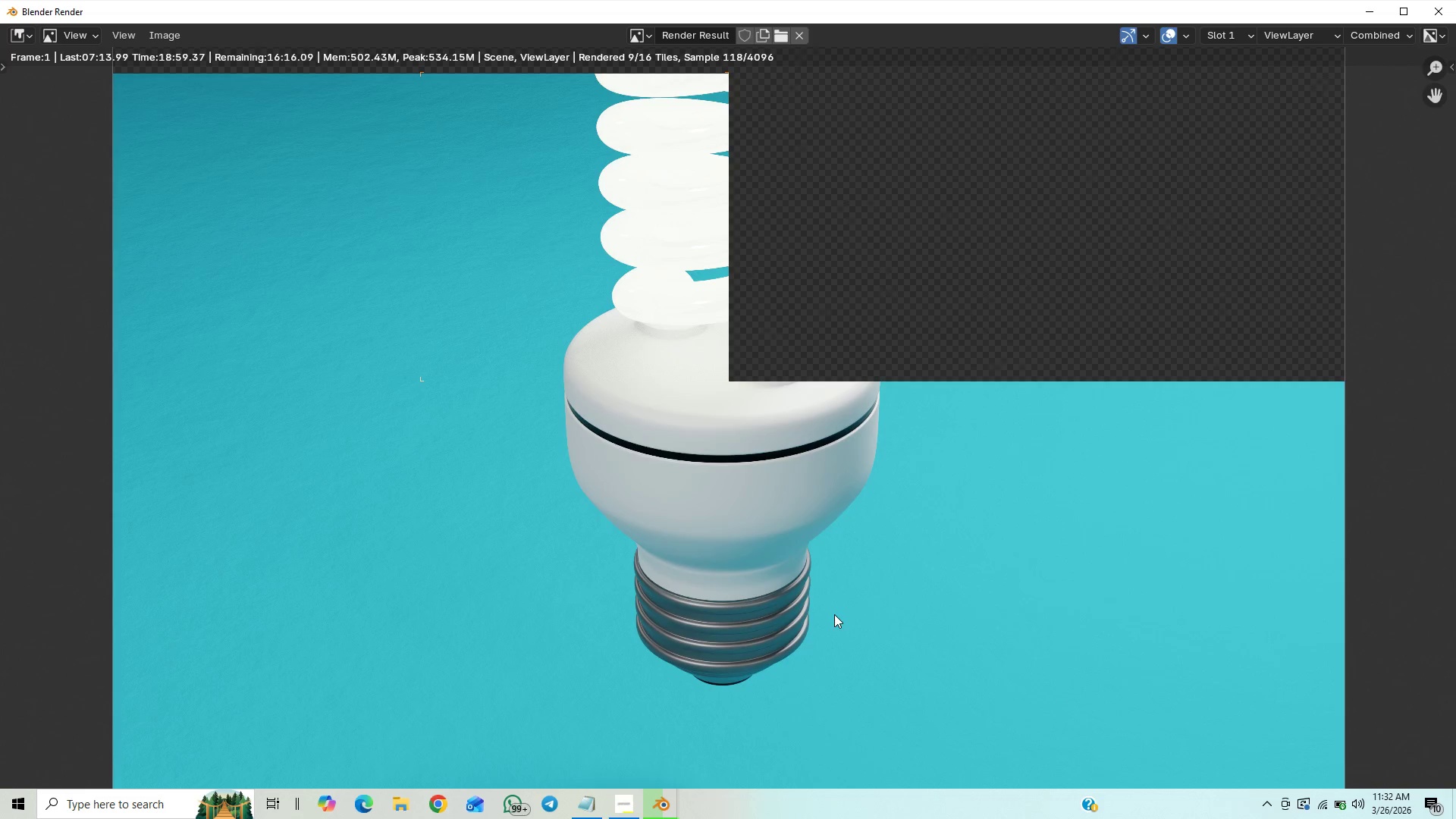 
scroll: coordinate [824, 636], scroll_direction: down, amount: 3.0
 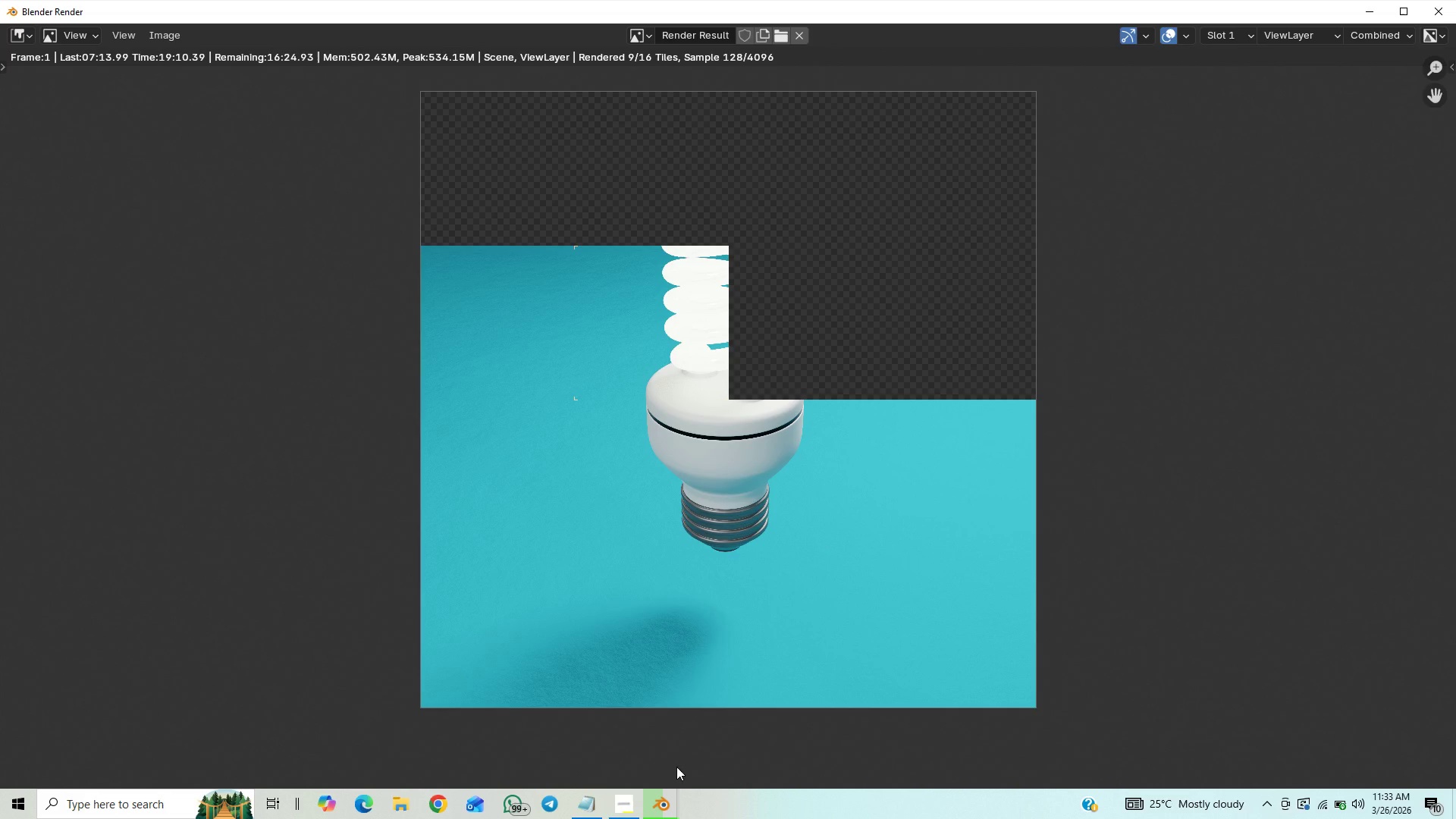 
left_click([623, 802])